 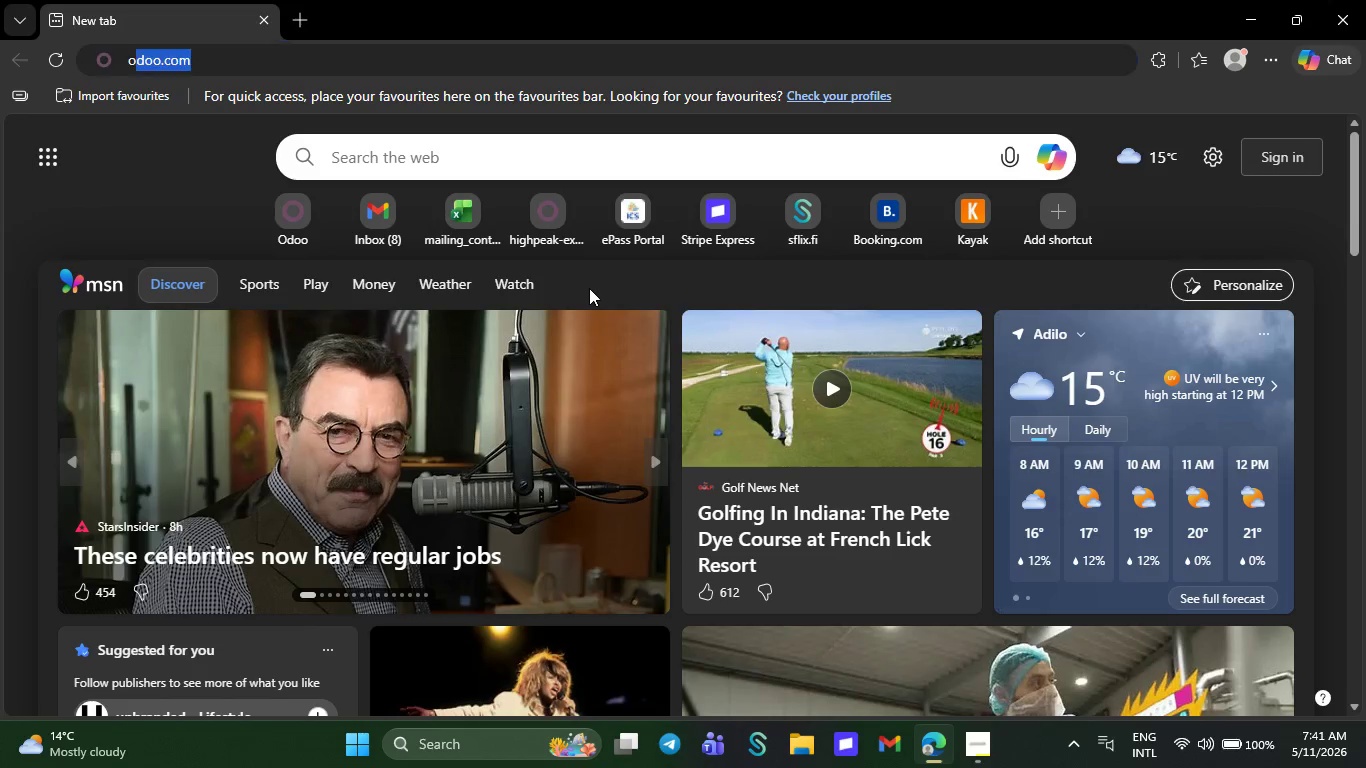 
key(NumpadEnter)
 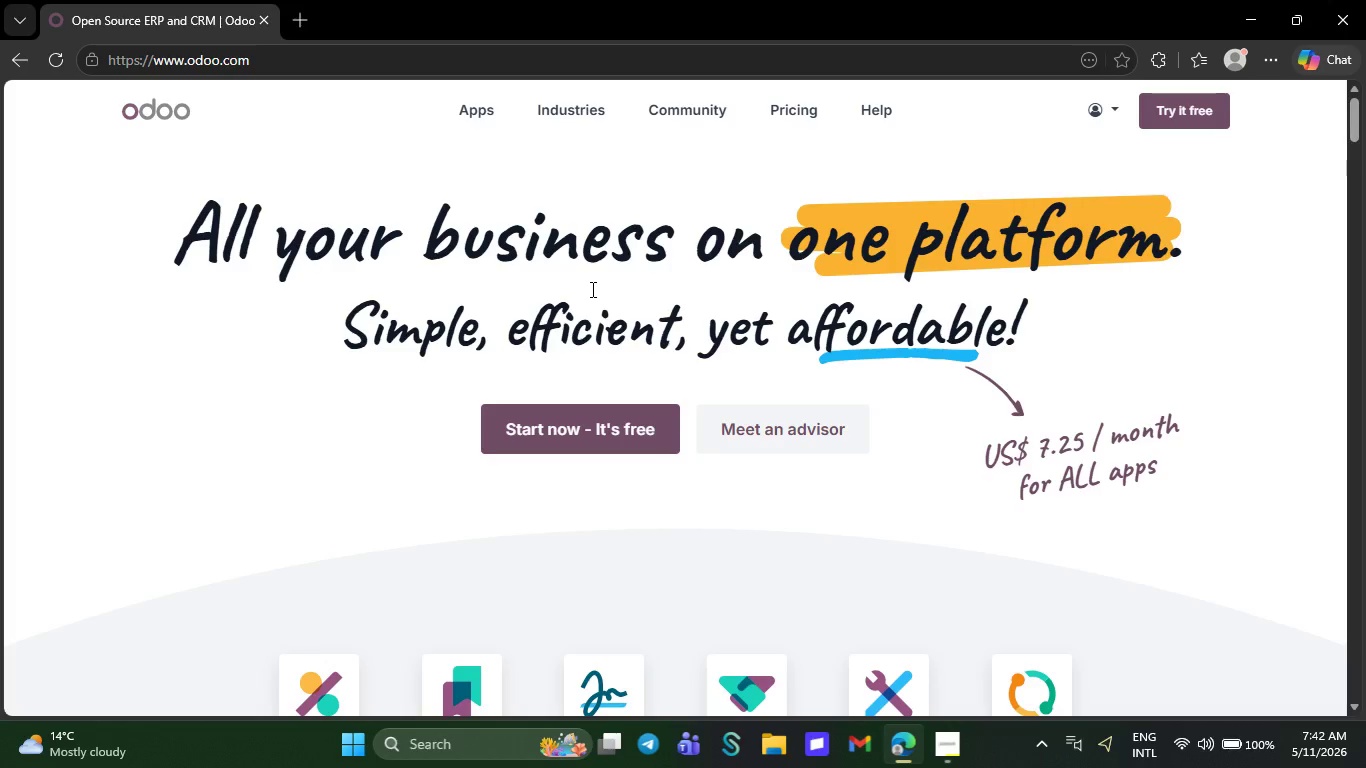 
wait(25.44)
 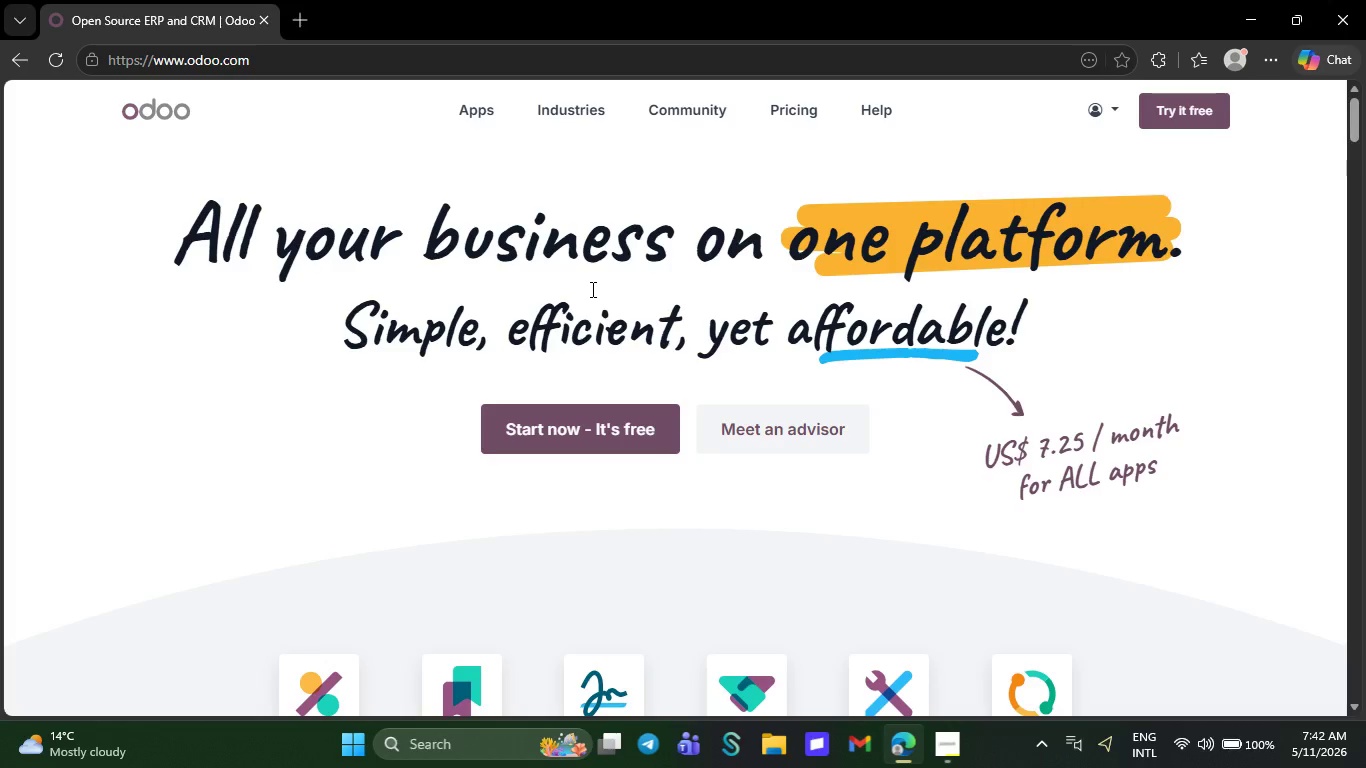 
left_click([630, 438])
 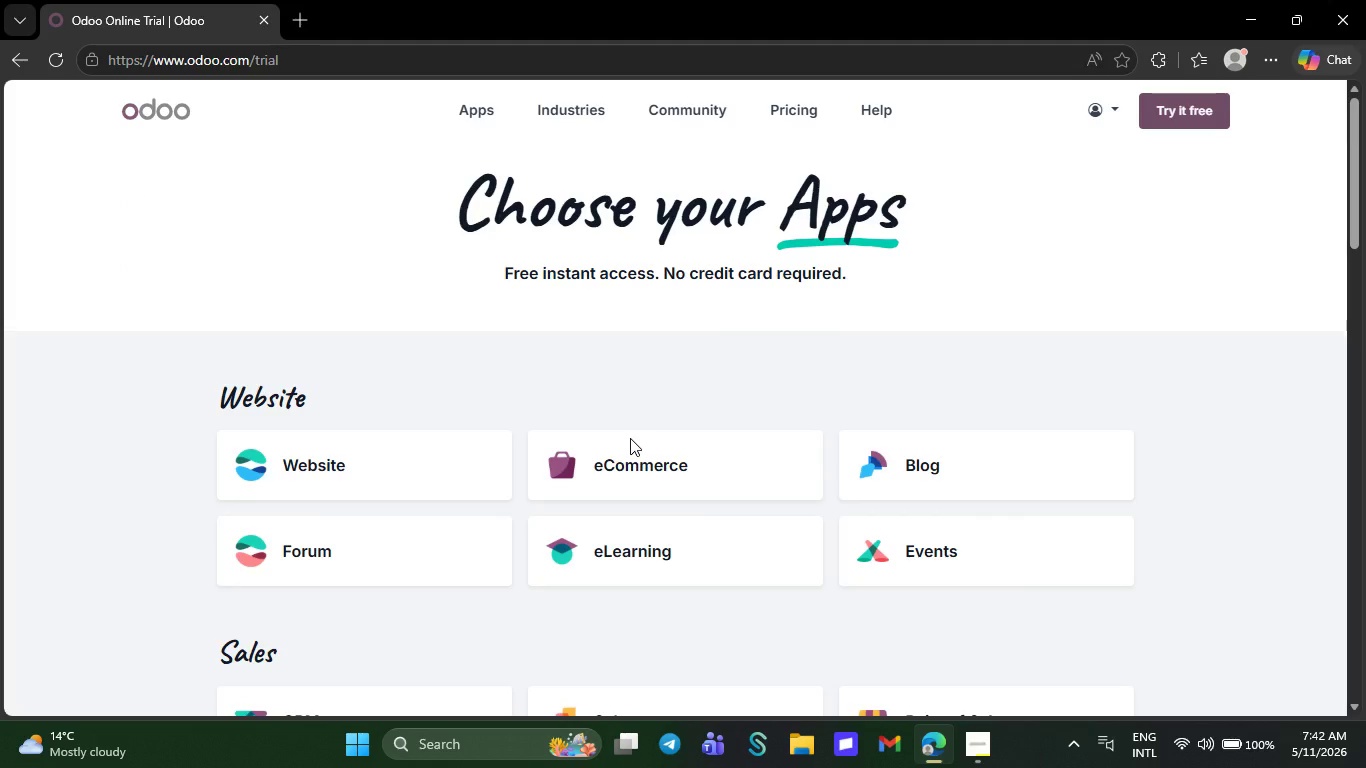 
wait(39.0)
 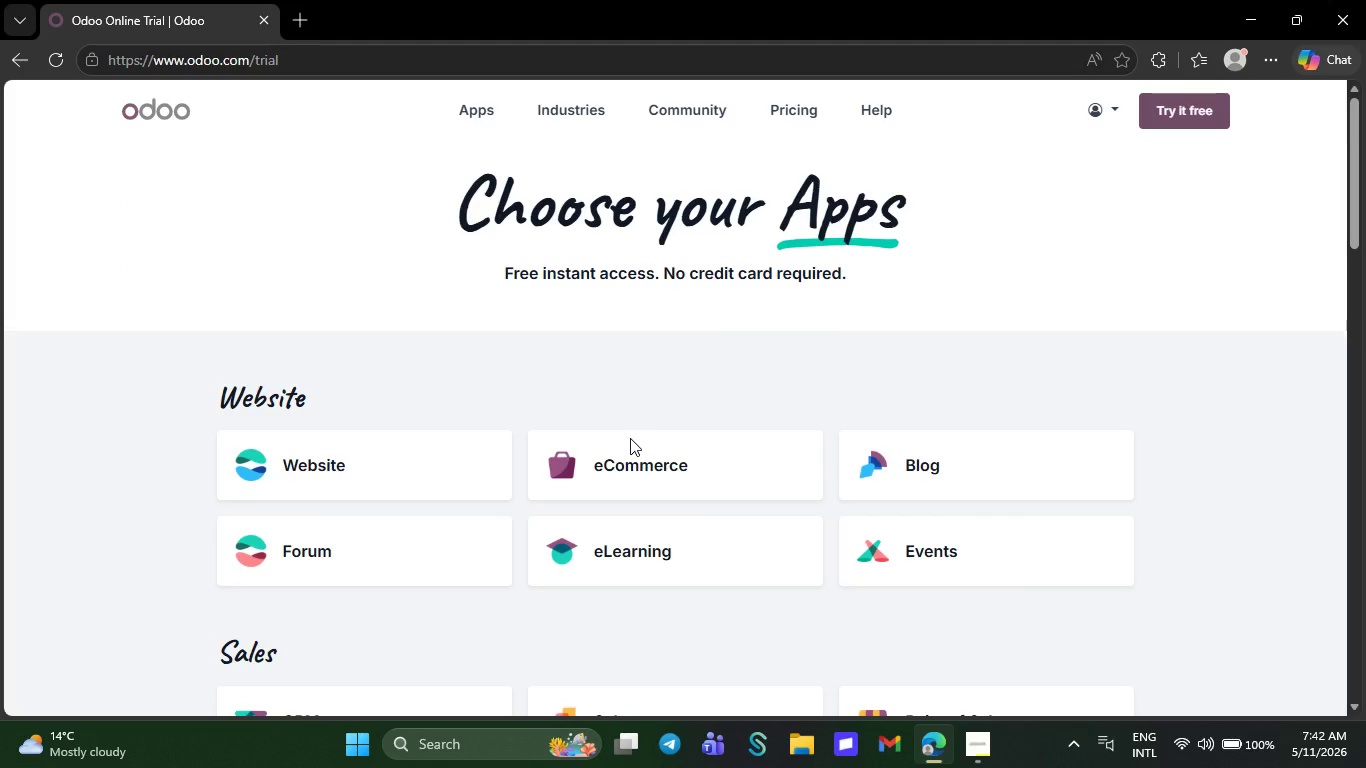 
scroll: coordinate [567, 572], scroll_direction: down, amount: 17.0
 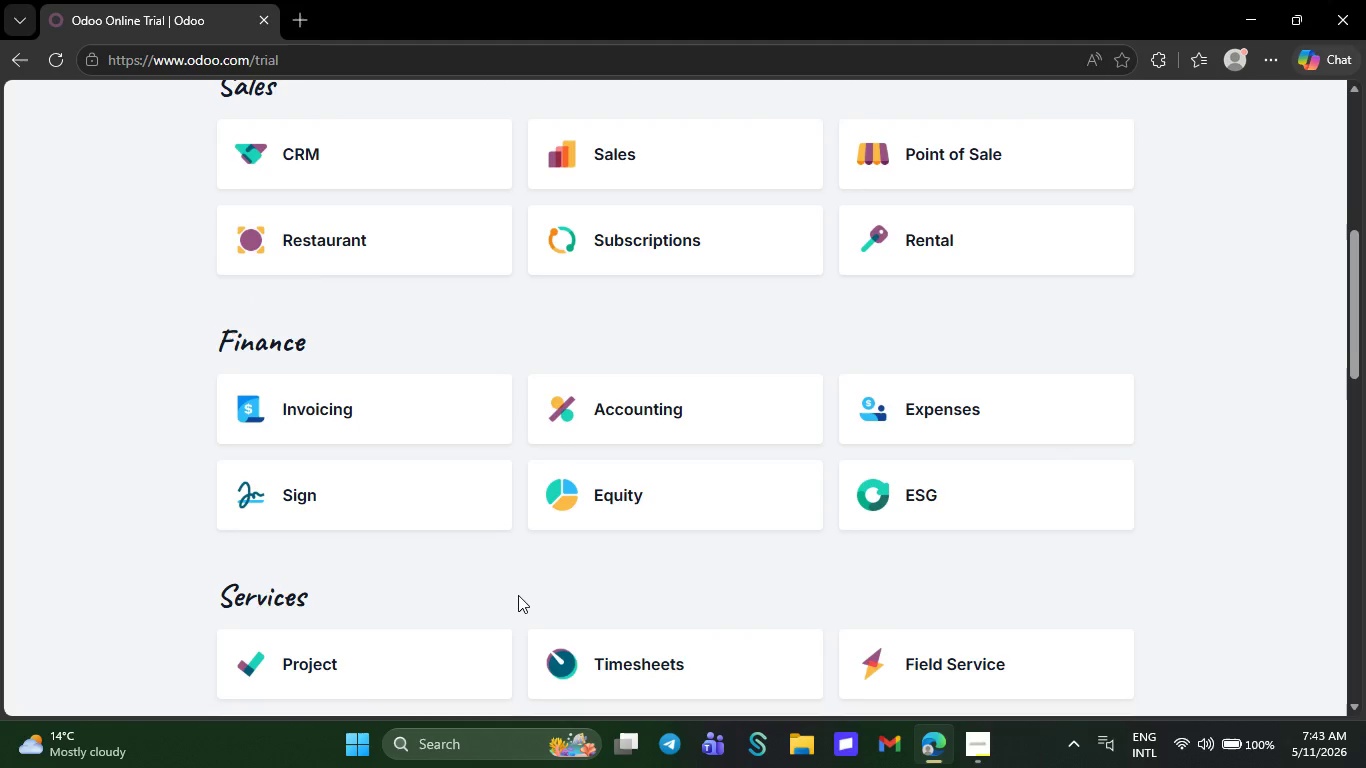 
scroll: coordinate [494, 583], scroll_direction: down, amount: 23.0
 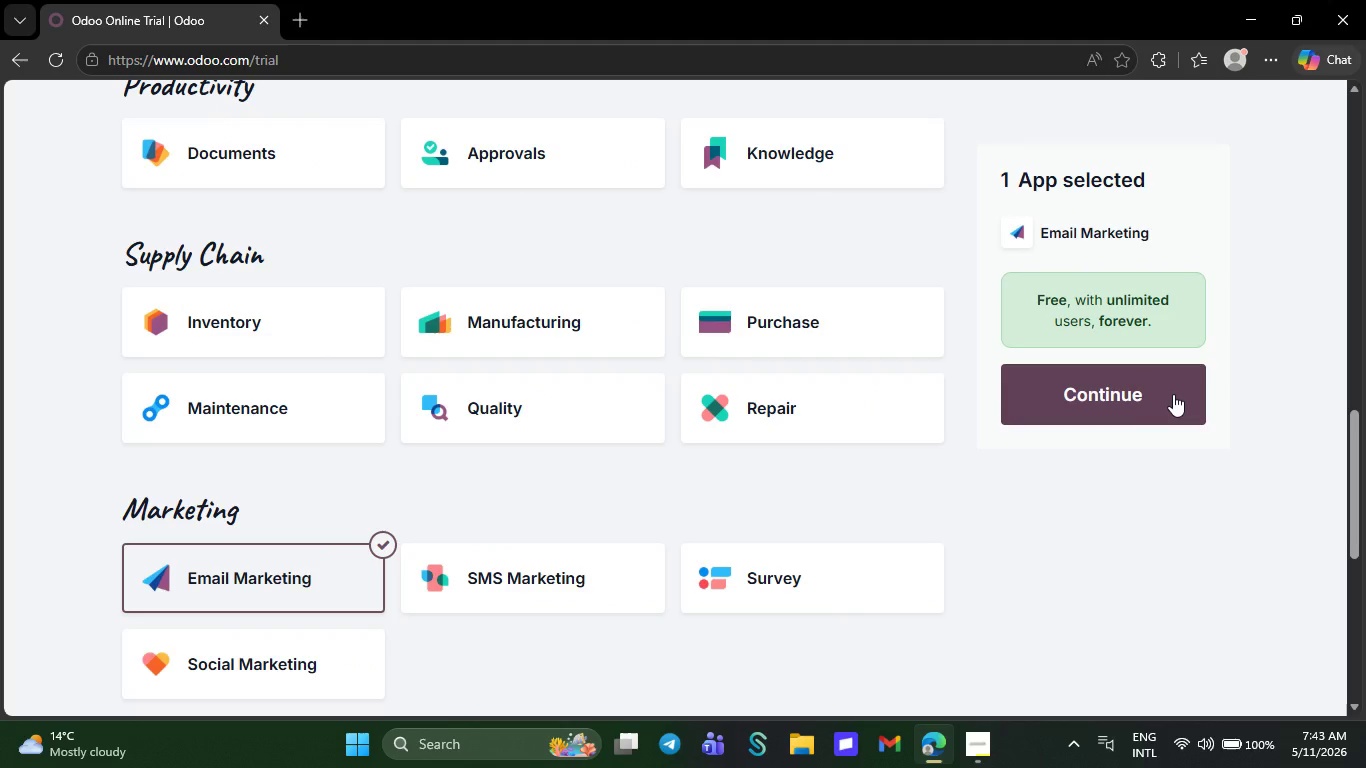 
left_click([1173, 394])
 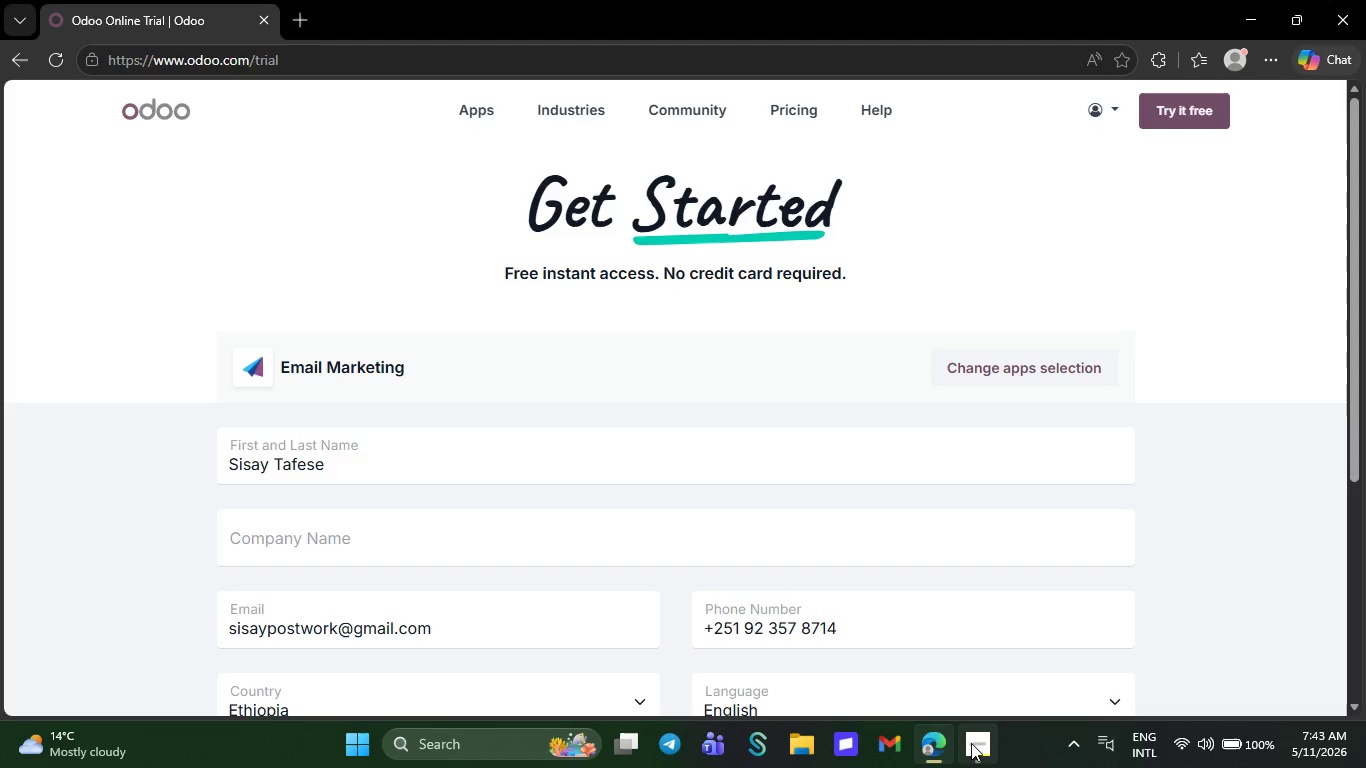 
wait(6.19)
 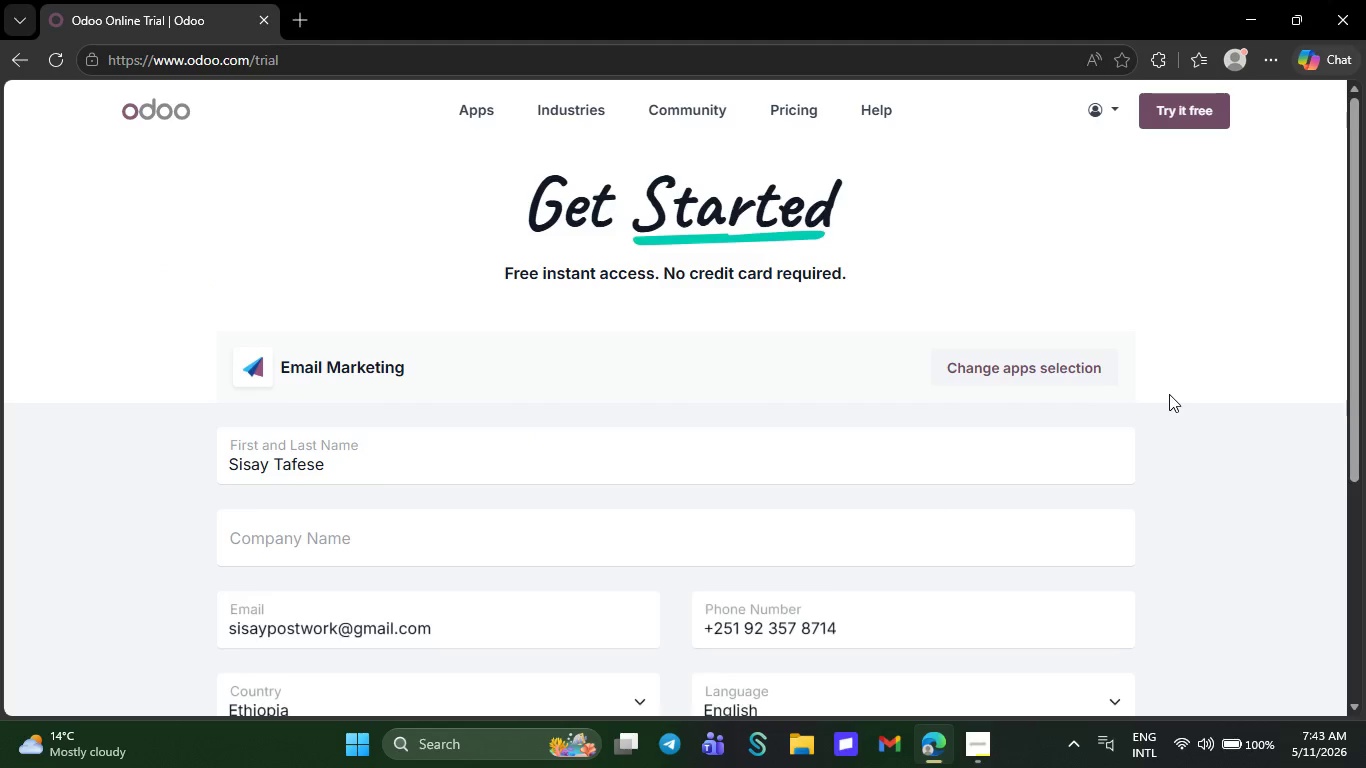 
left_click([973, 740])